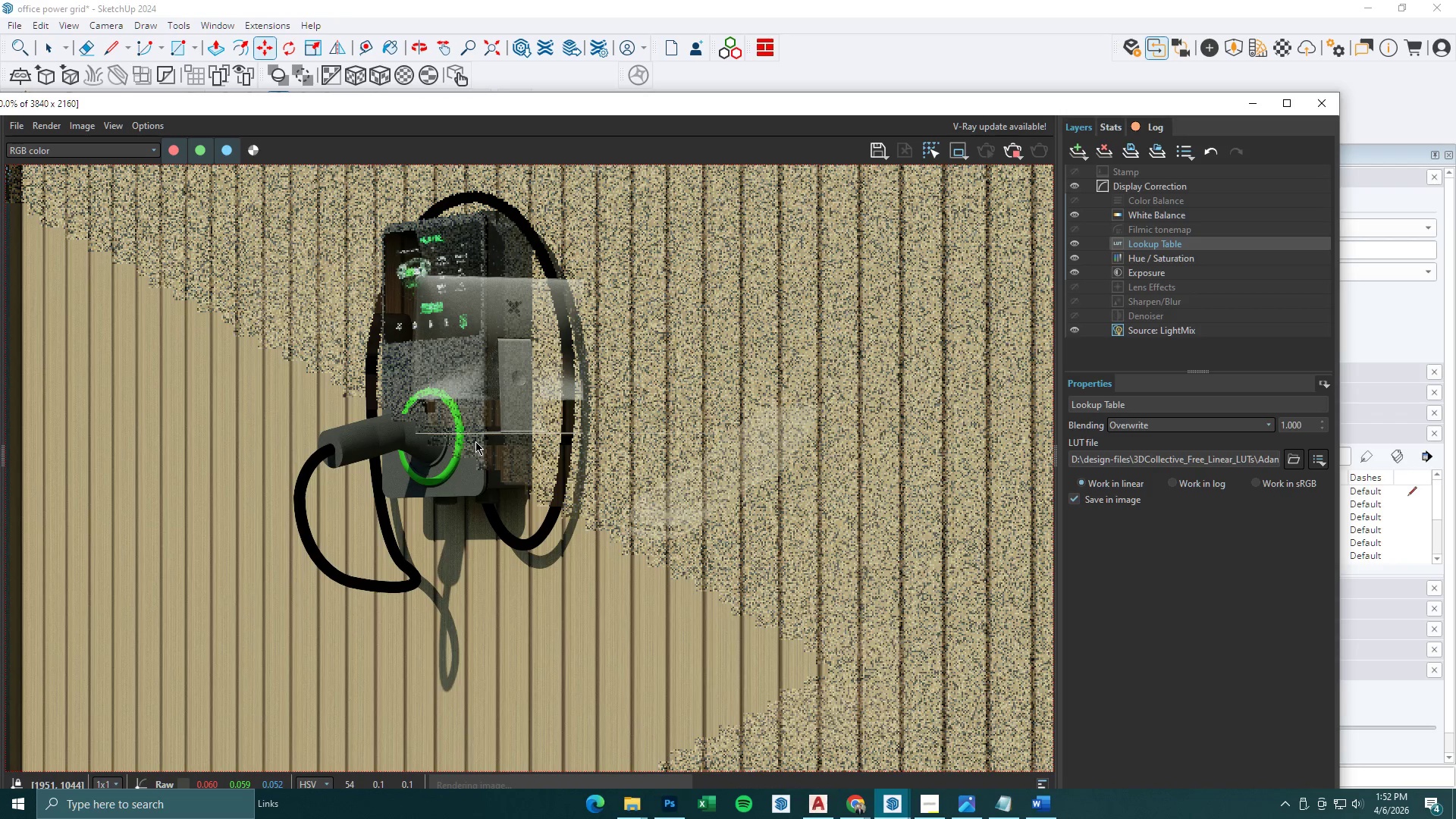 
scroll: coordinate [475, 441], scroll_direction: up, amount: 1.0
 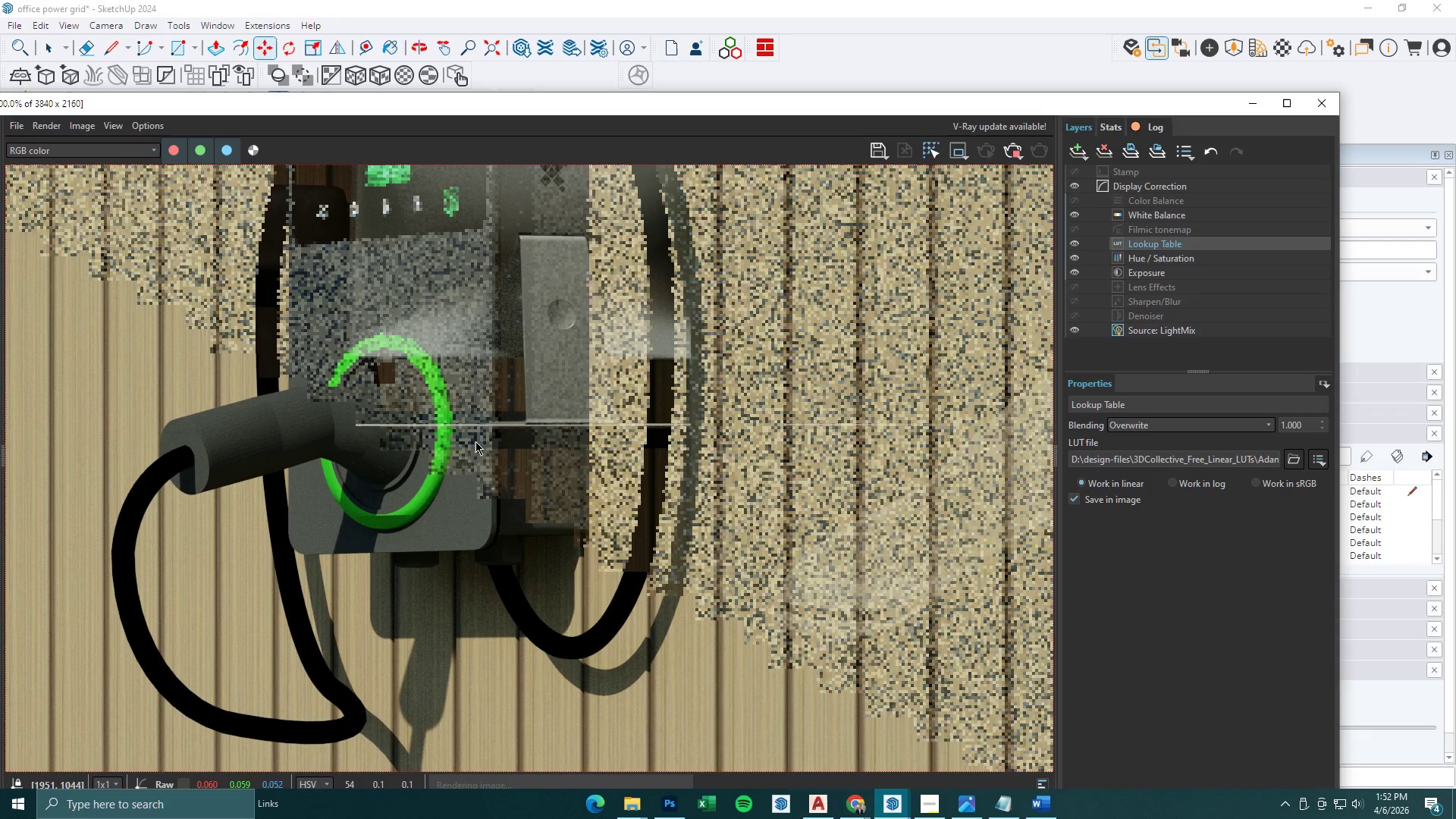 
scroll: coordinate [475, 441], scroll_direction: down, amount: 1.0
 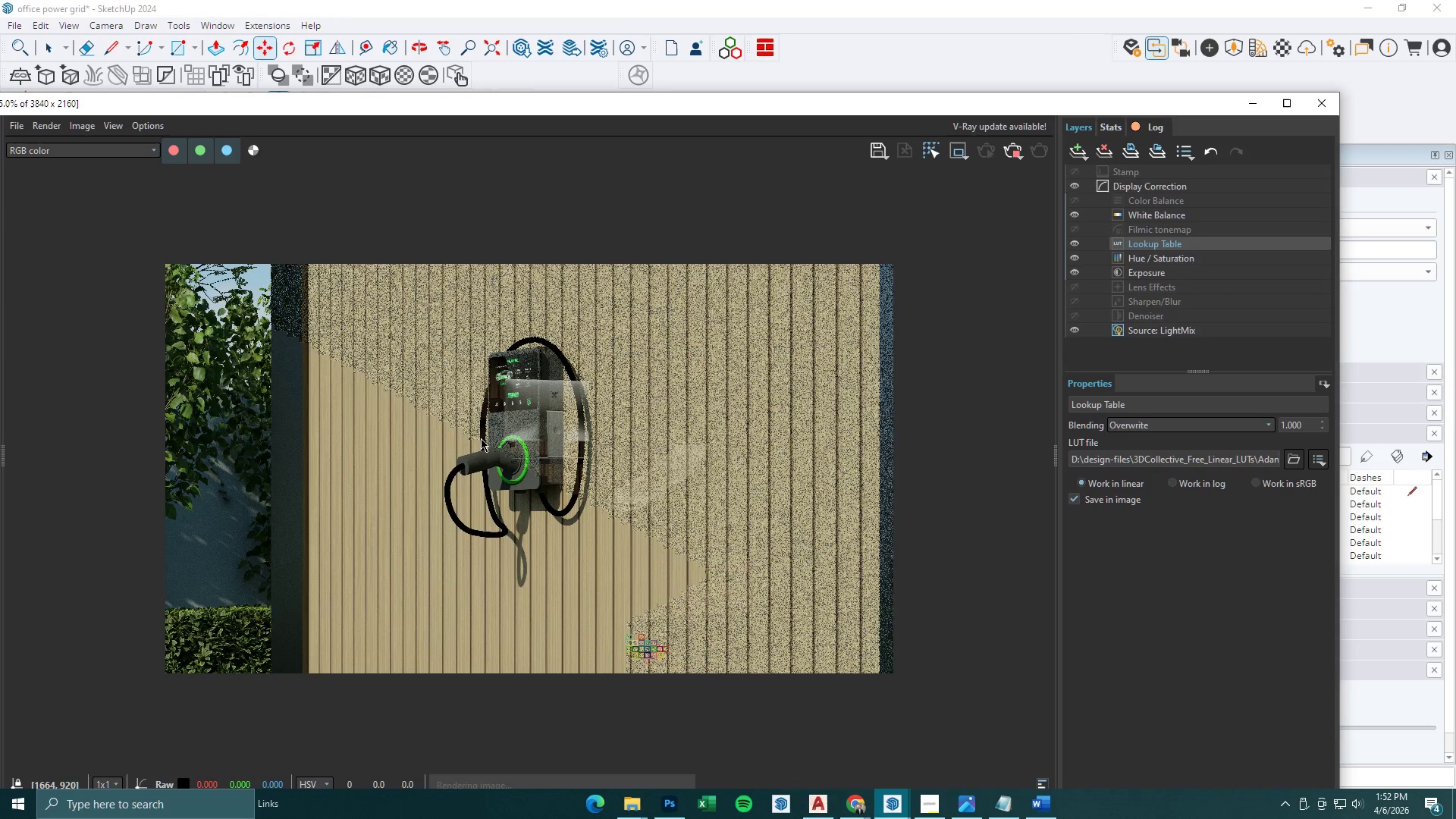 
mouse_move([1251, 122])
 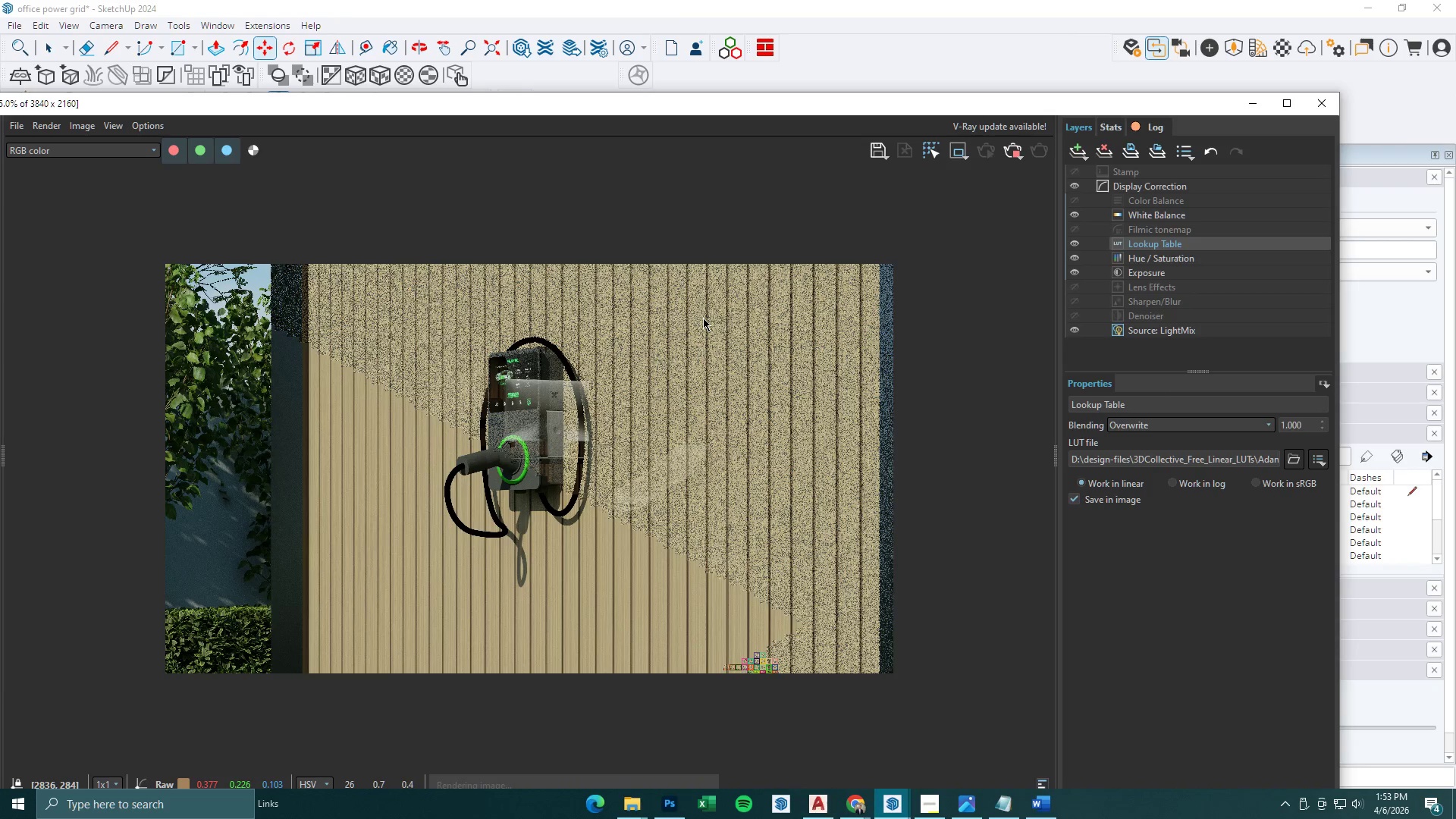 
wait(21.39)
 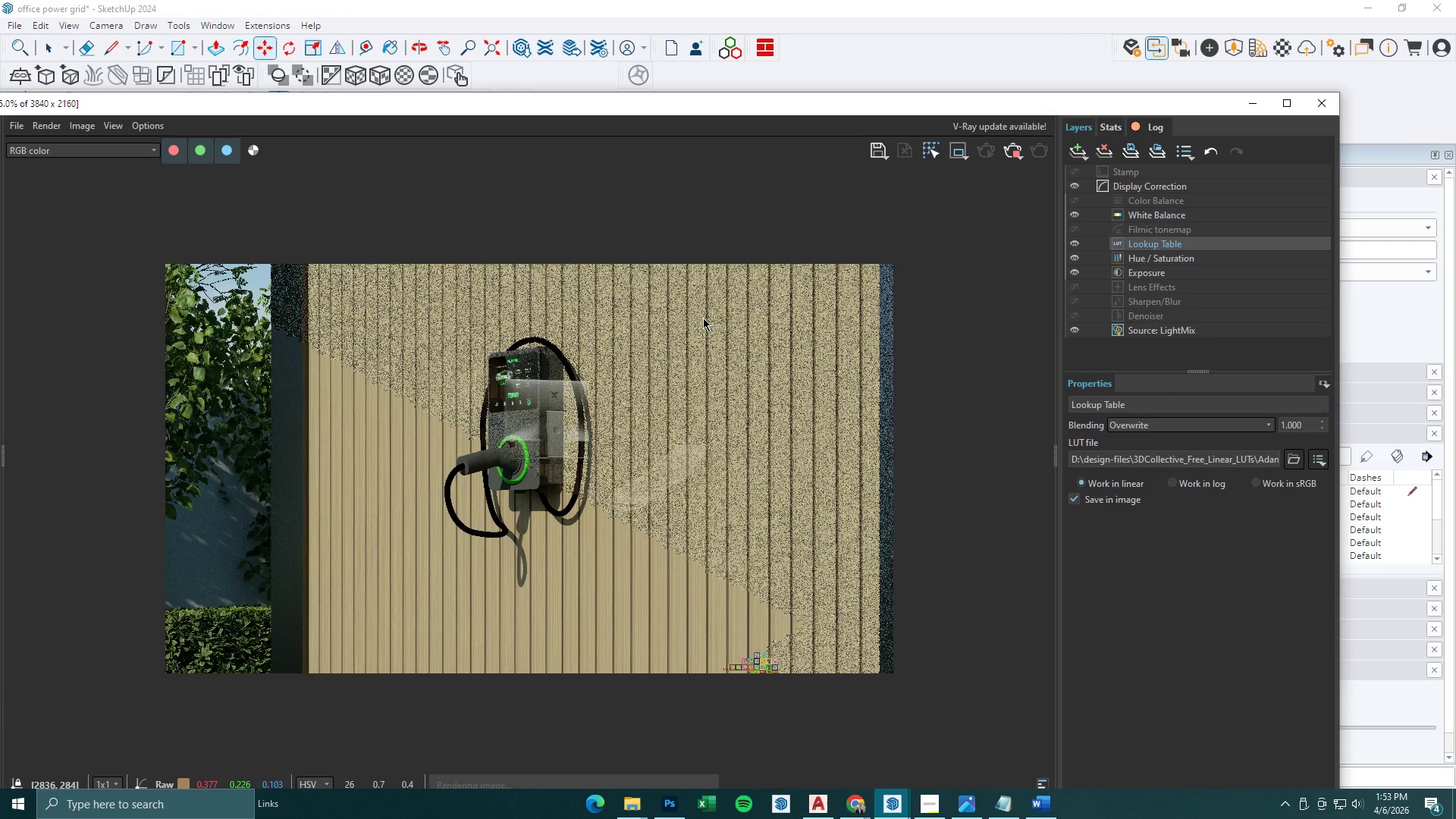 
scroll: coordinate [740, 607], scroll_direction: down, amount: 1.0
 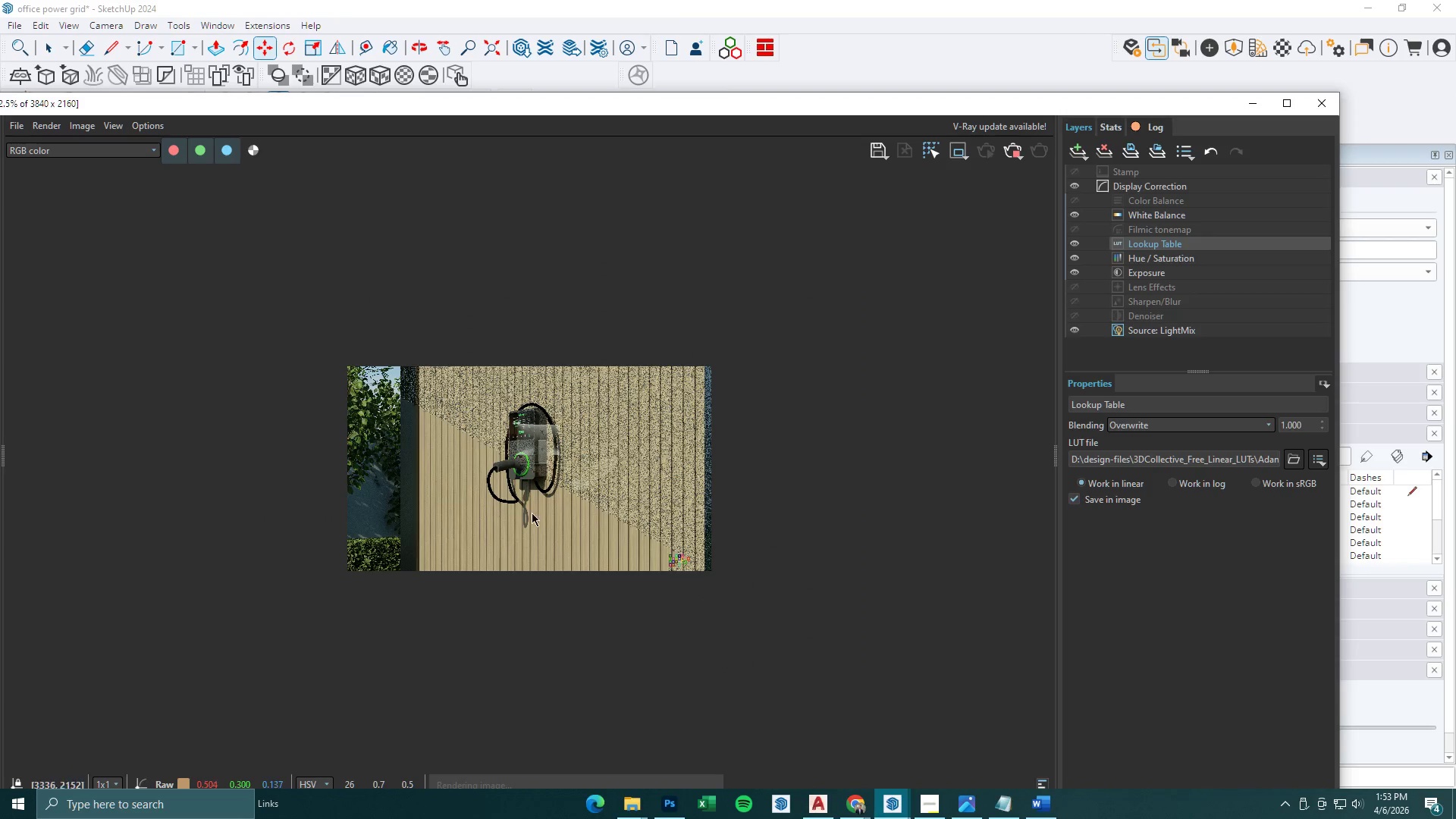 
scroll: coordinate [526, 509], scroll_direction: up, amount: 1.0
 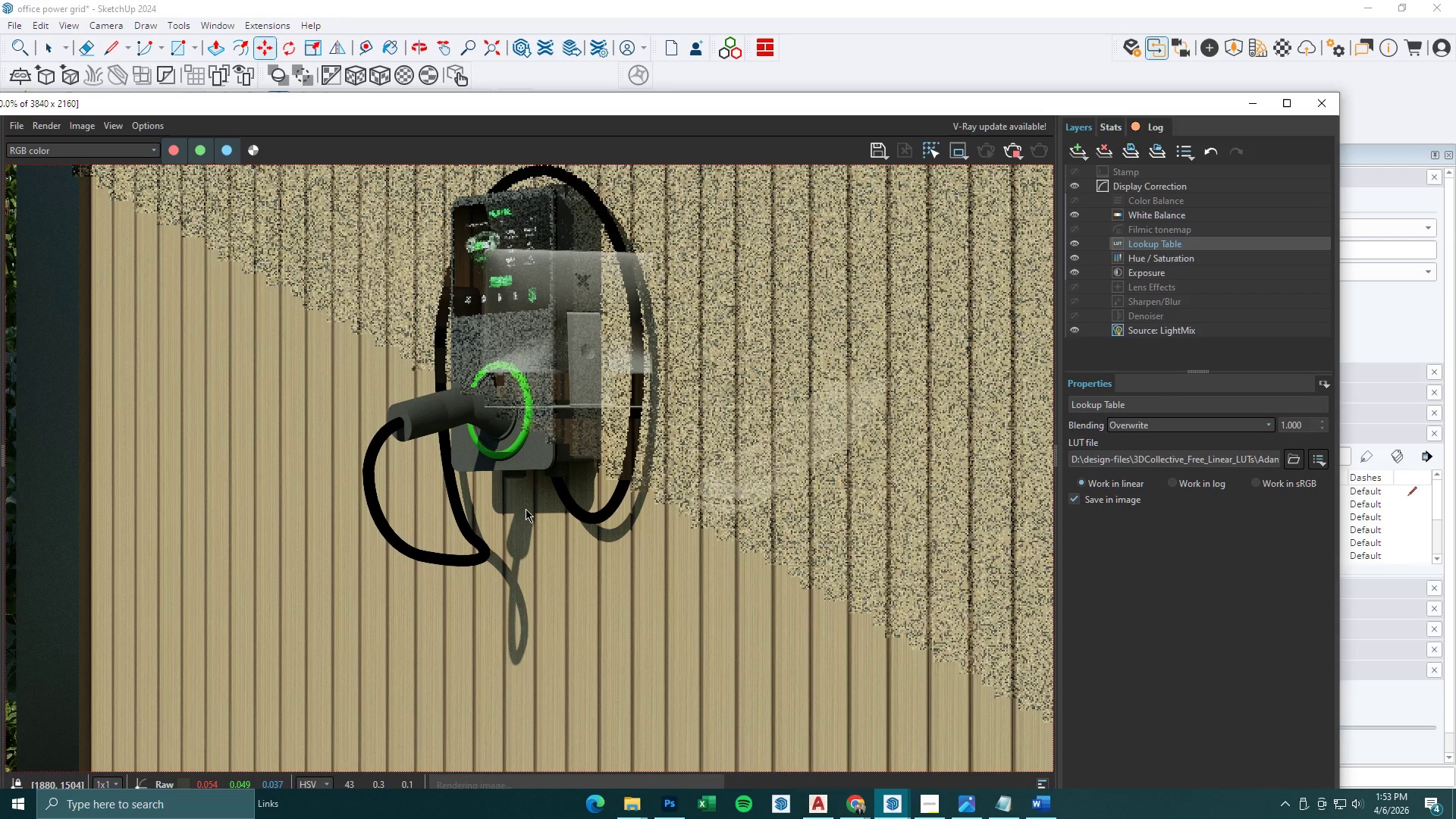 
scroll: coordinate [526, 509], scroll_direction: down, amount: 1.0
 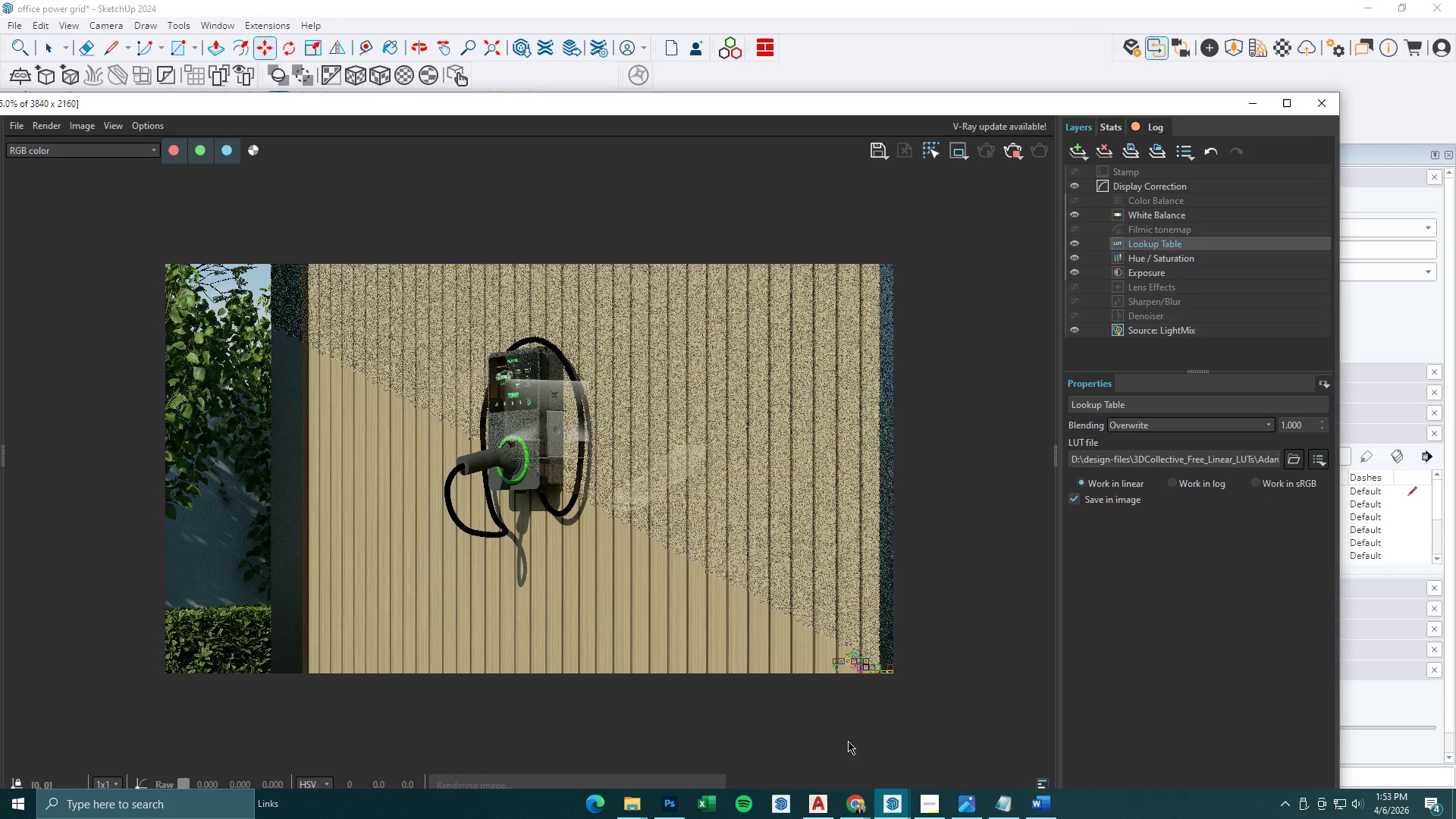 
left_click([868, 812])
 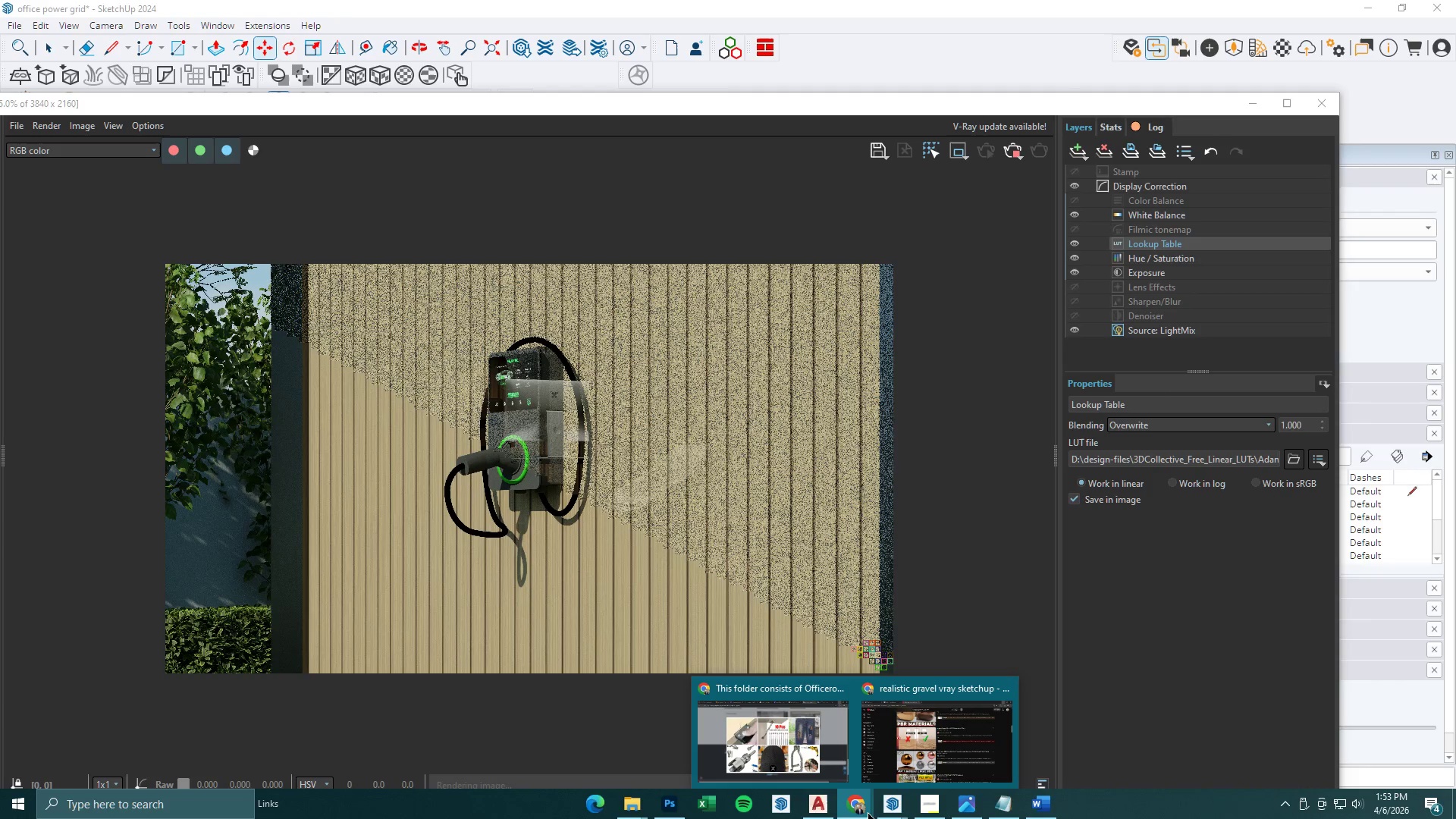 
left_click([818, 761])
 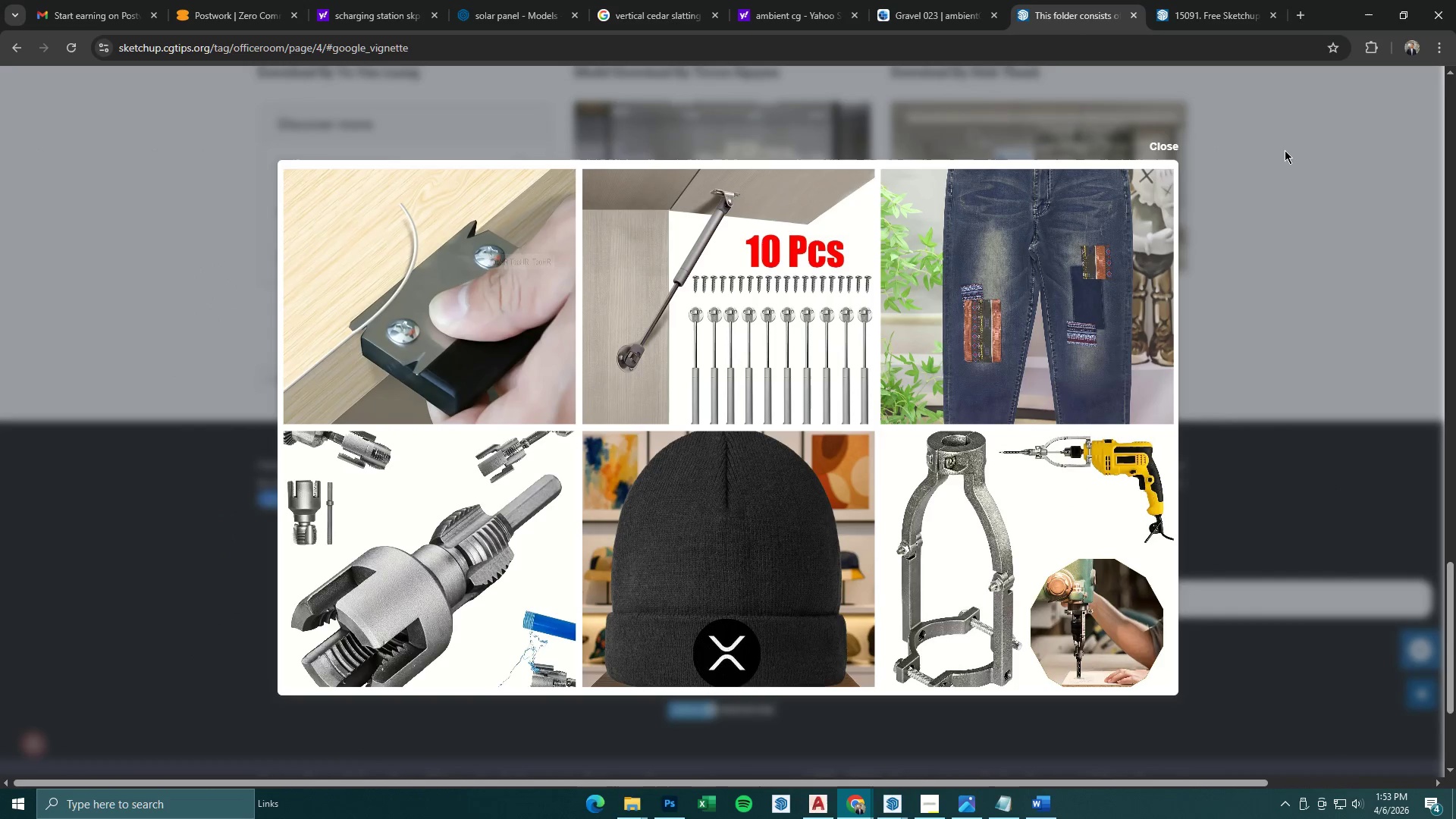 
left_click([1164, 144])
 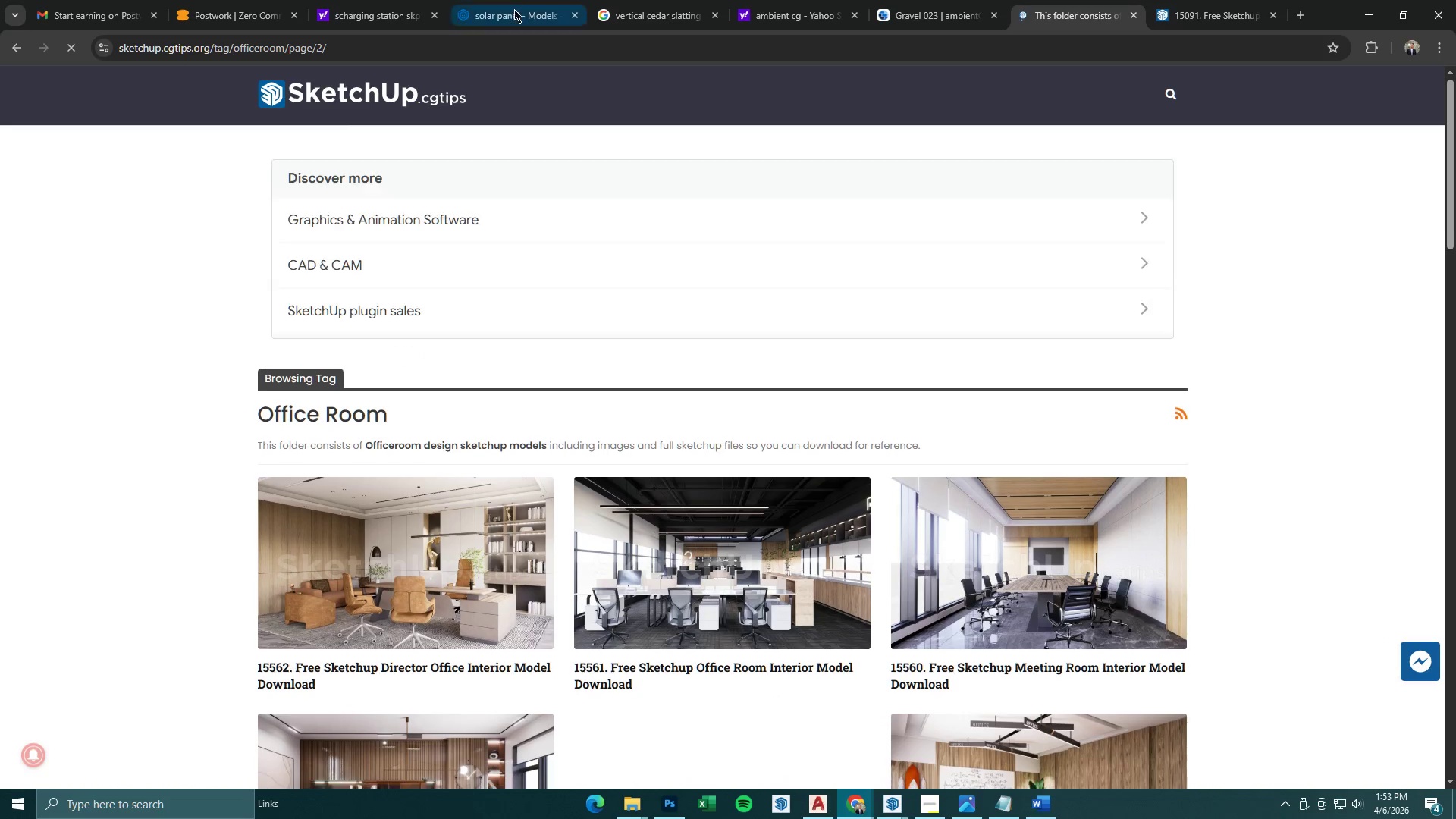 
left_click([514, 6])
 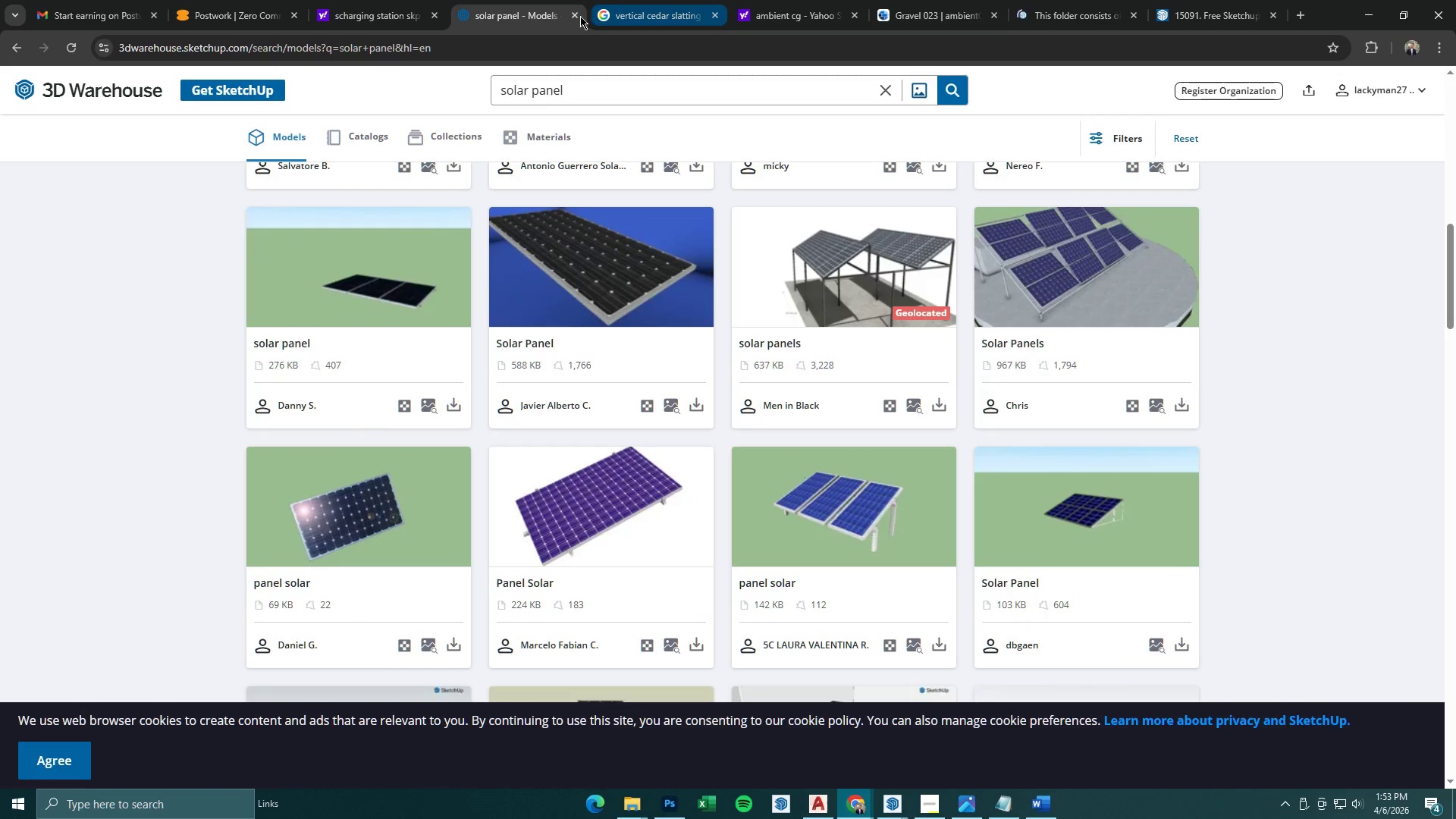 
left_click([574, 14])
 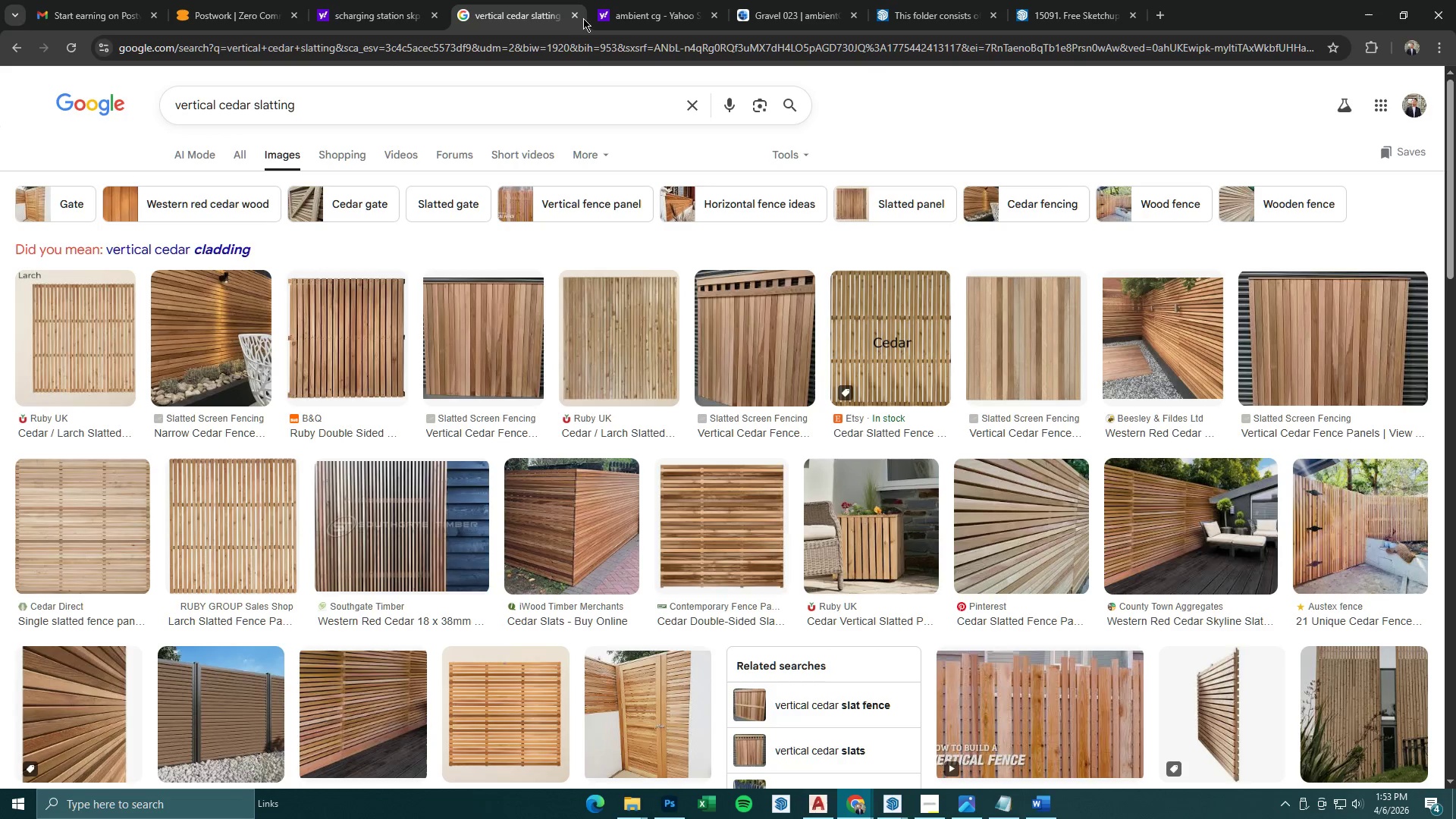 
double_click([574, 14])
 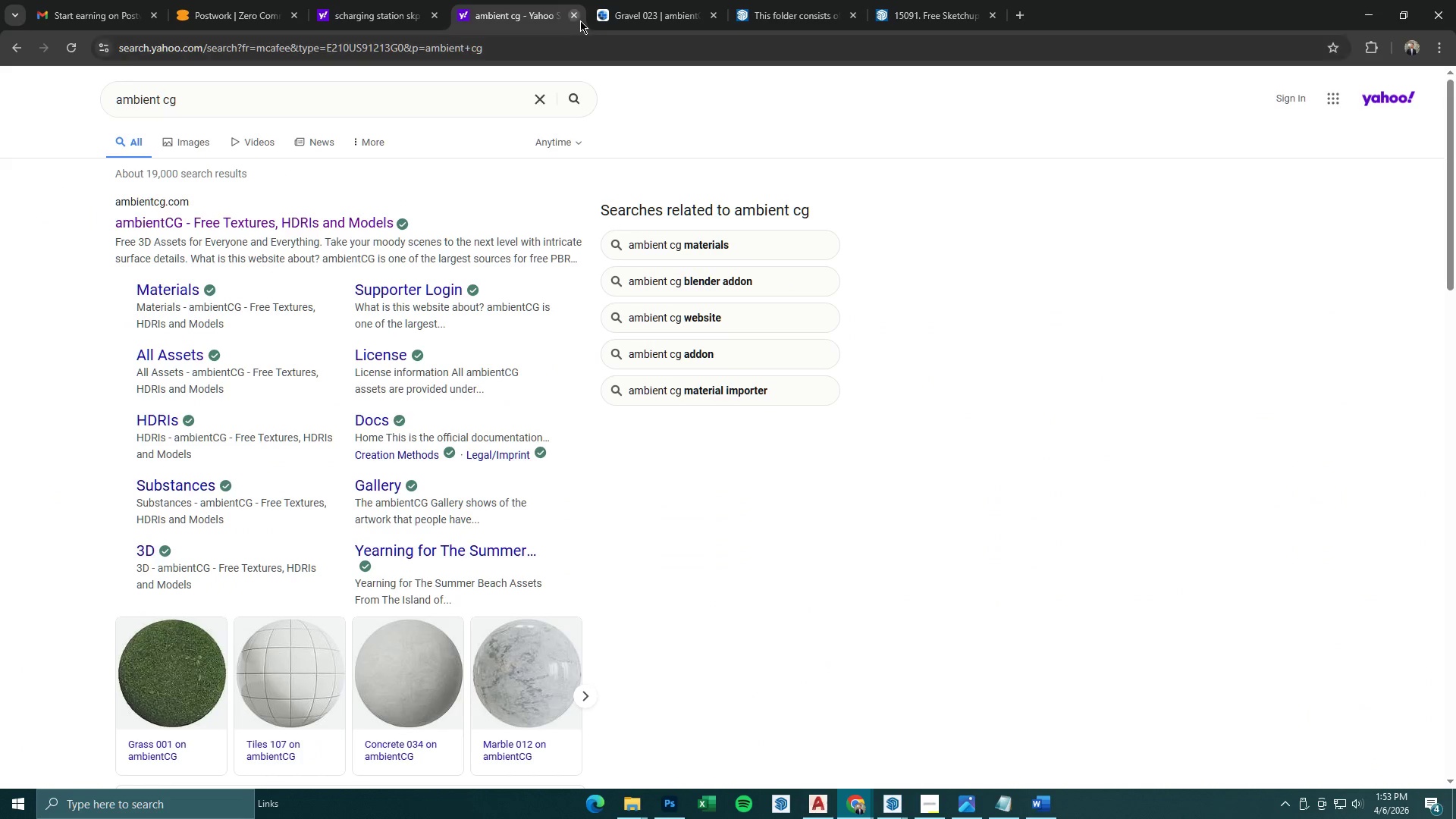 
left_click([575, 17])
 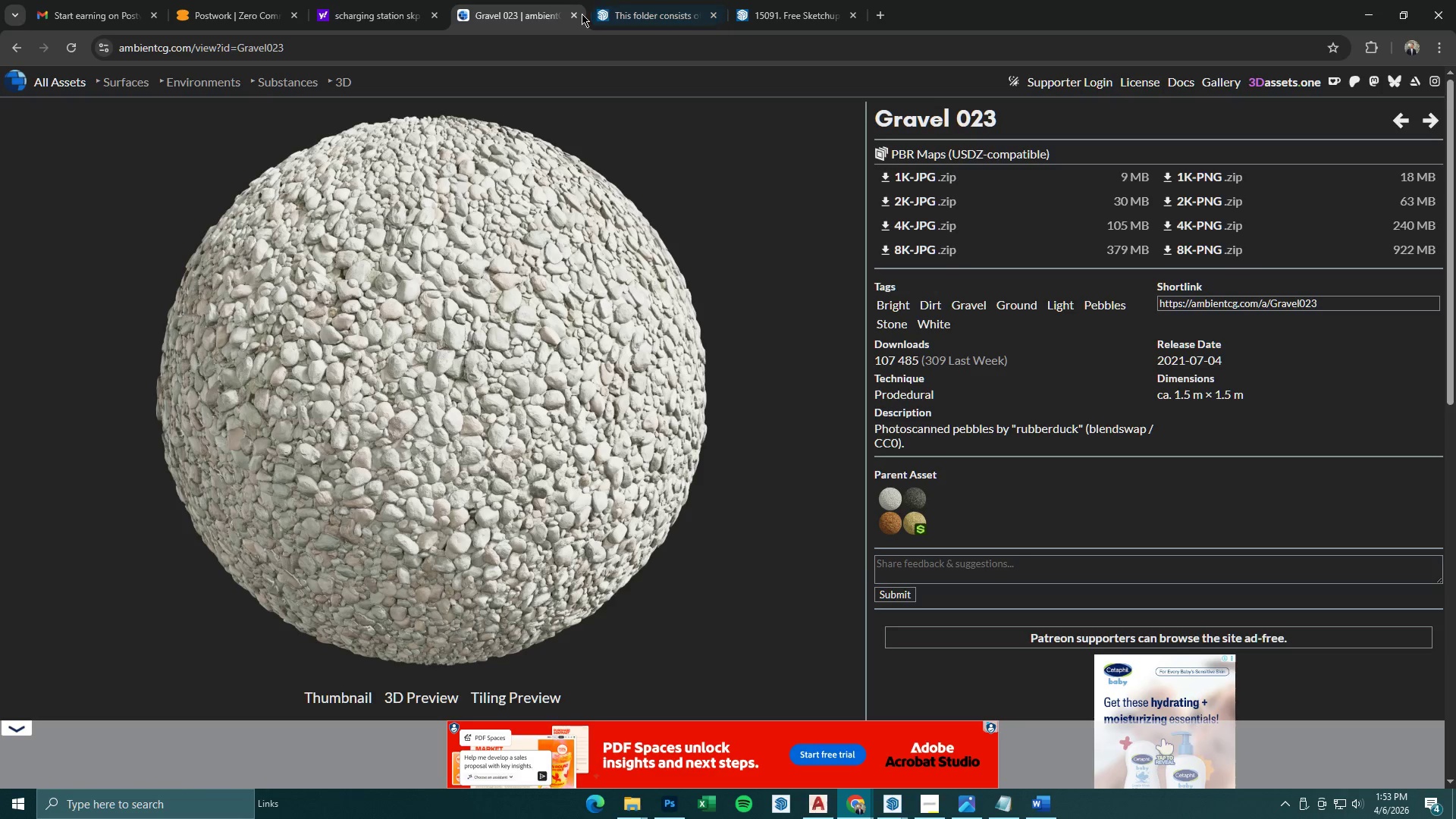 
double_click([576, 14])
 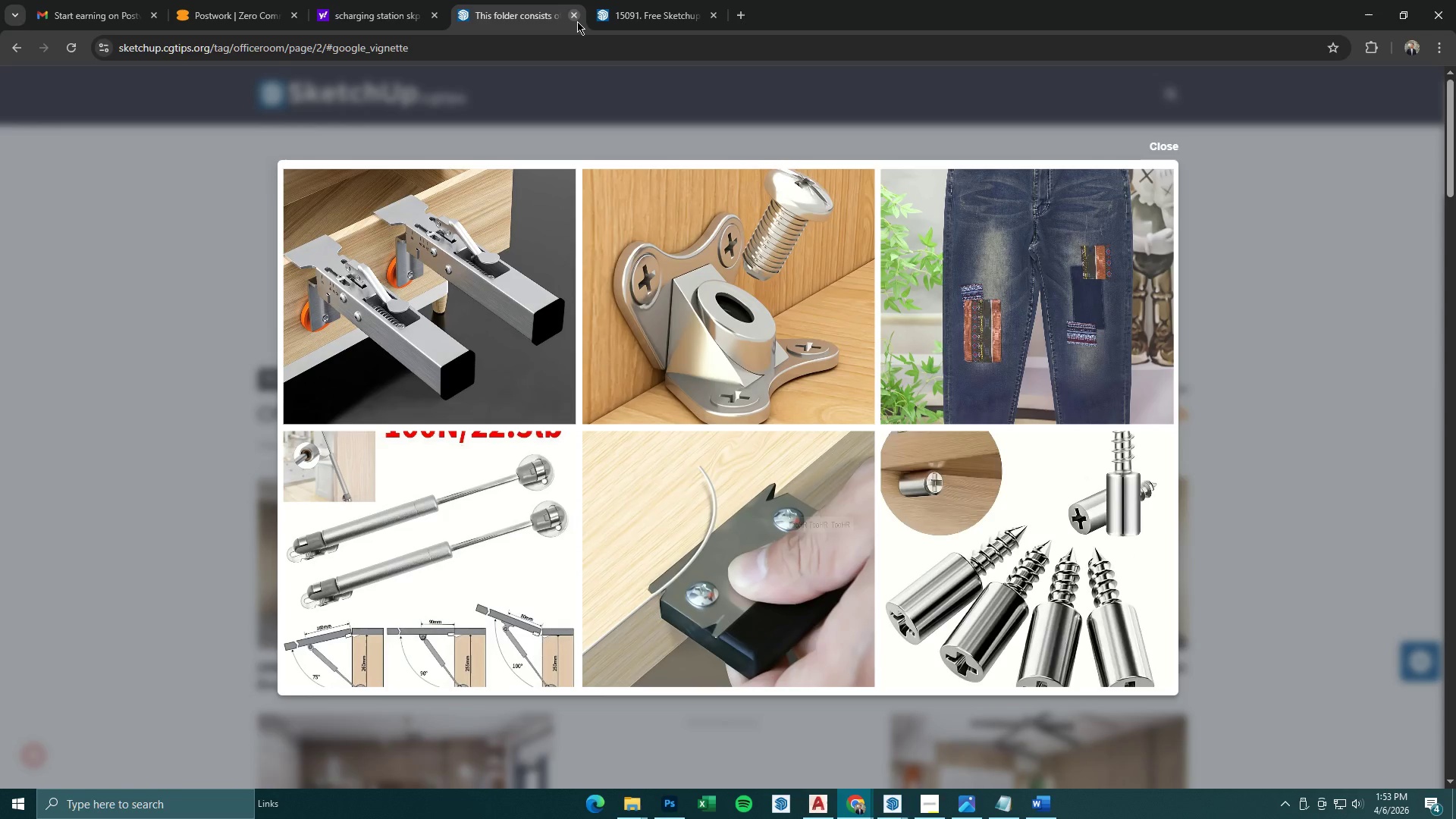 
left_click([577, 20])
 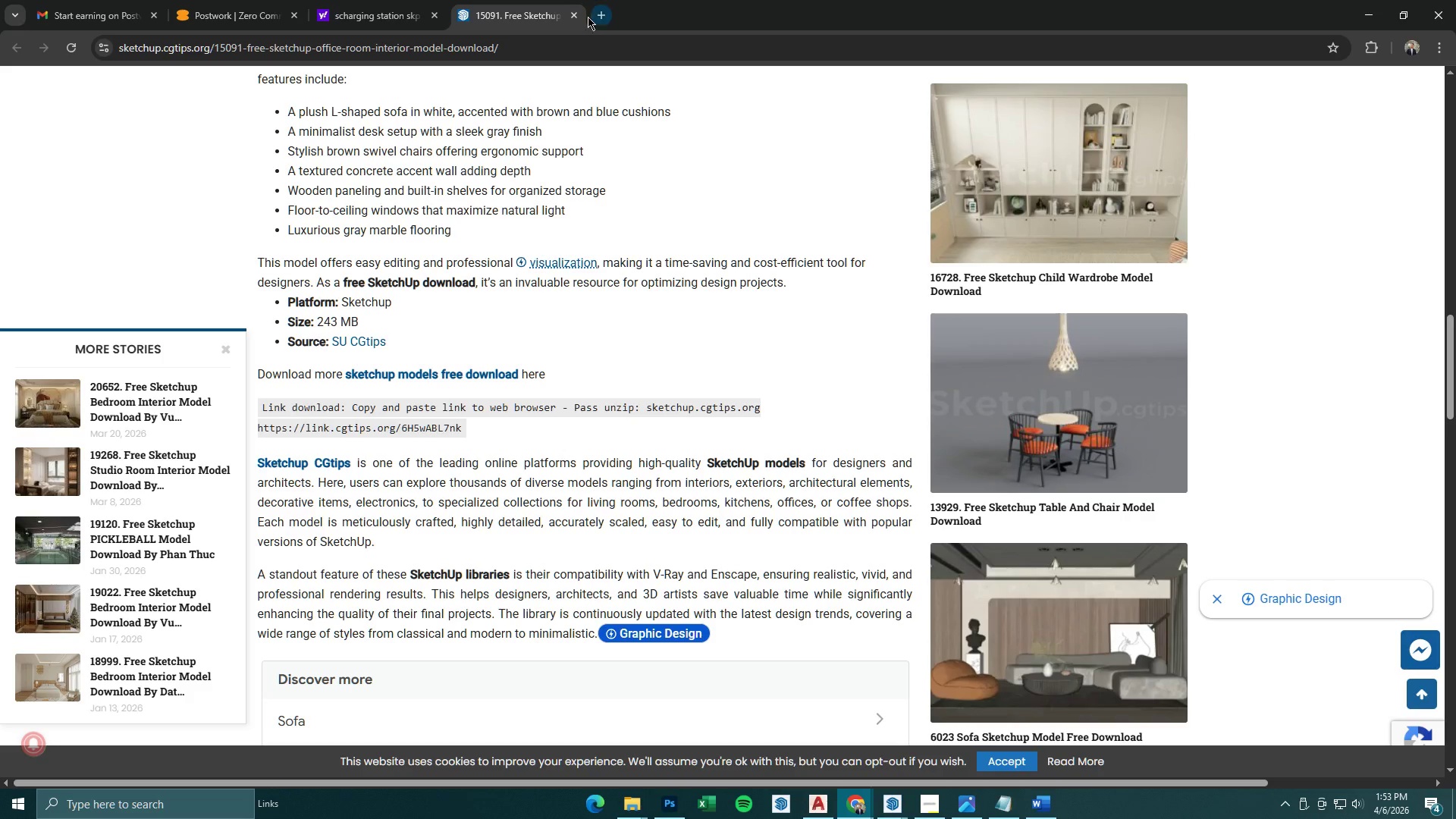 
left_click([576, 12])
 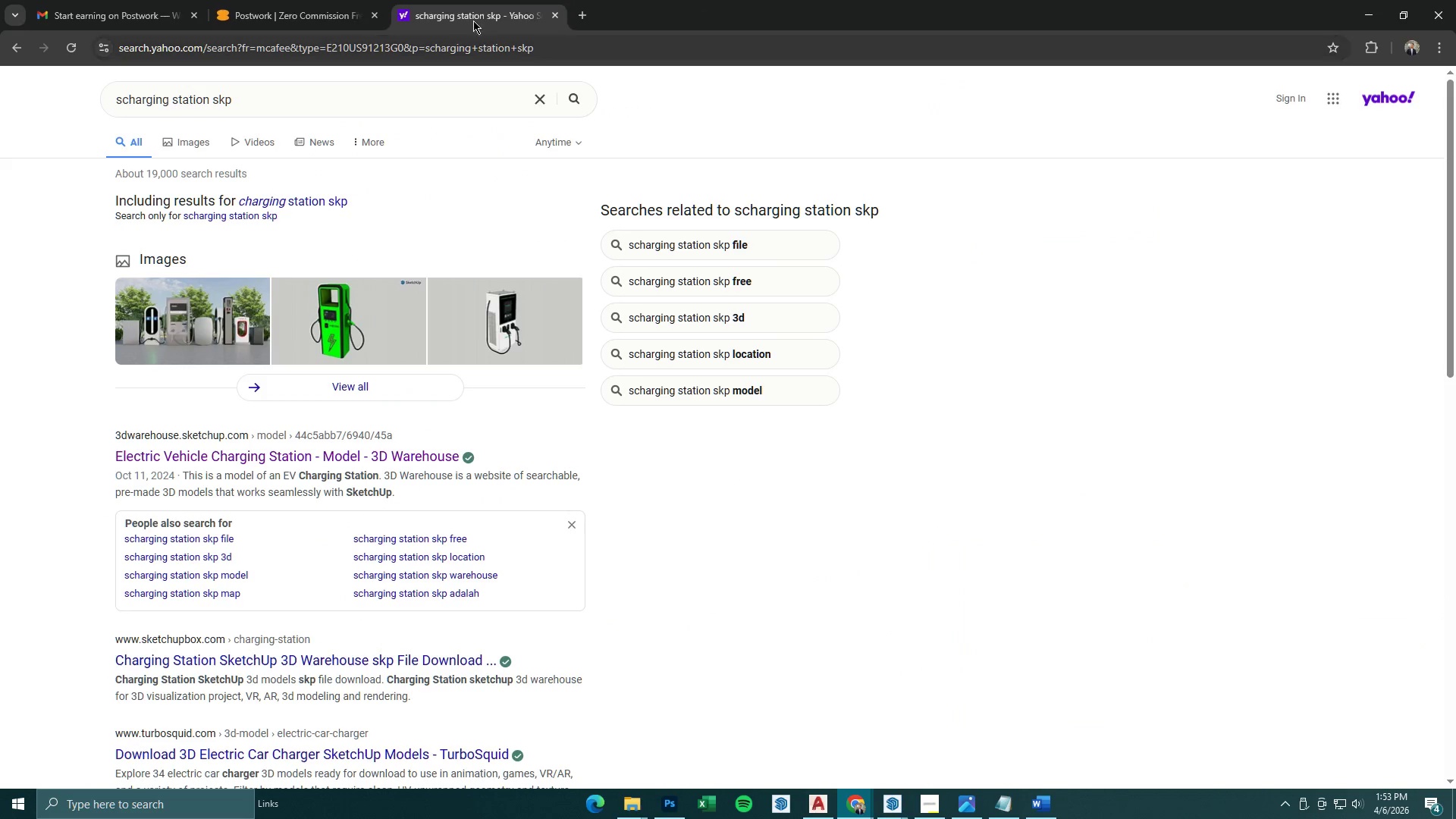 
left_click([460, 4])
 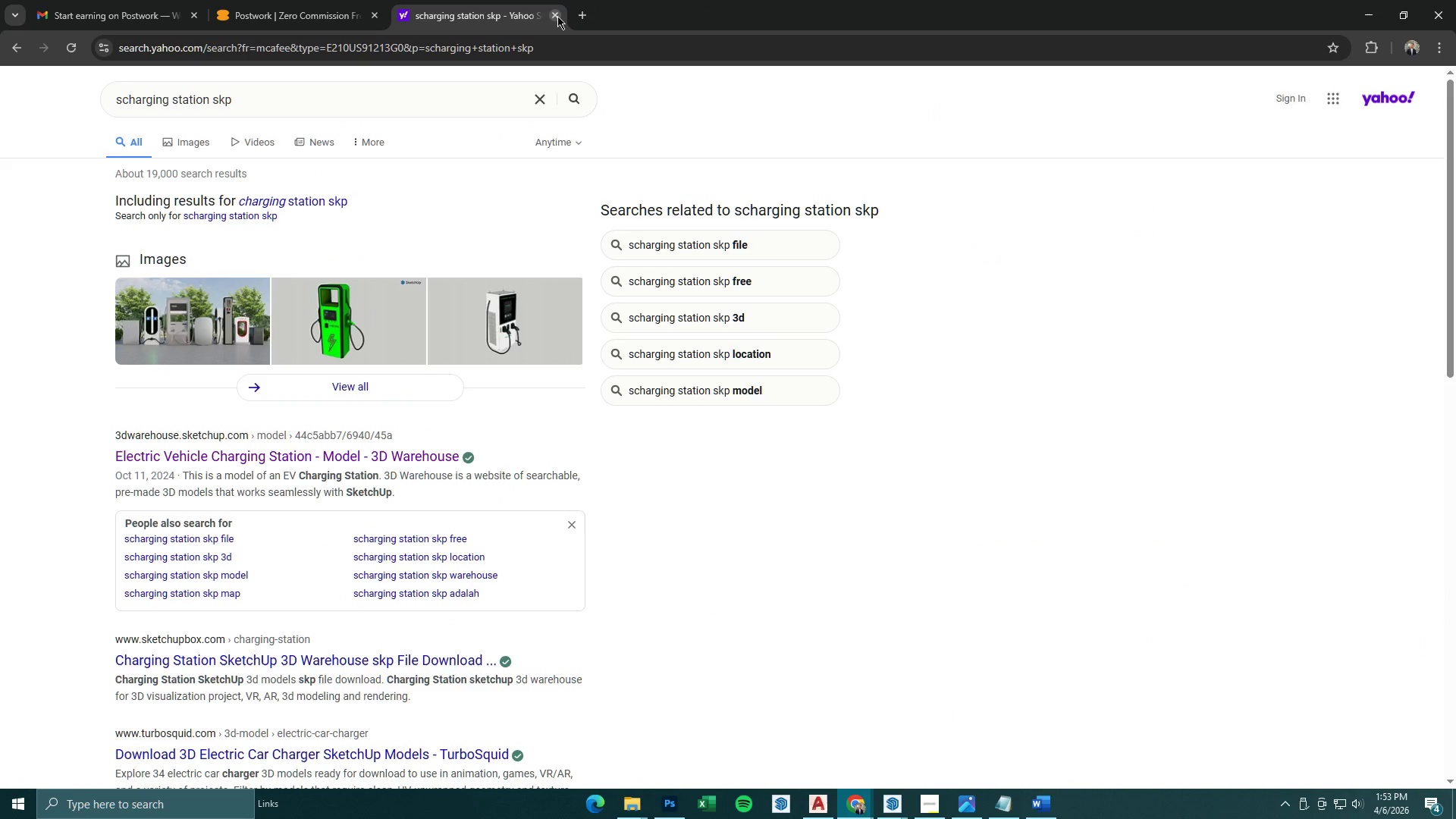 
left_click([554, 15])
 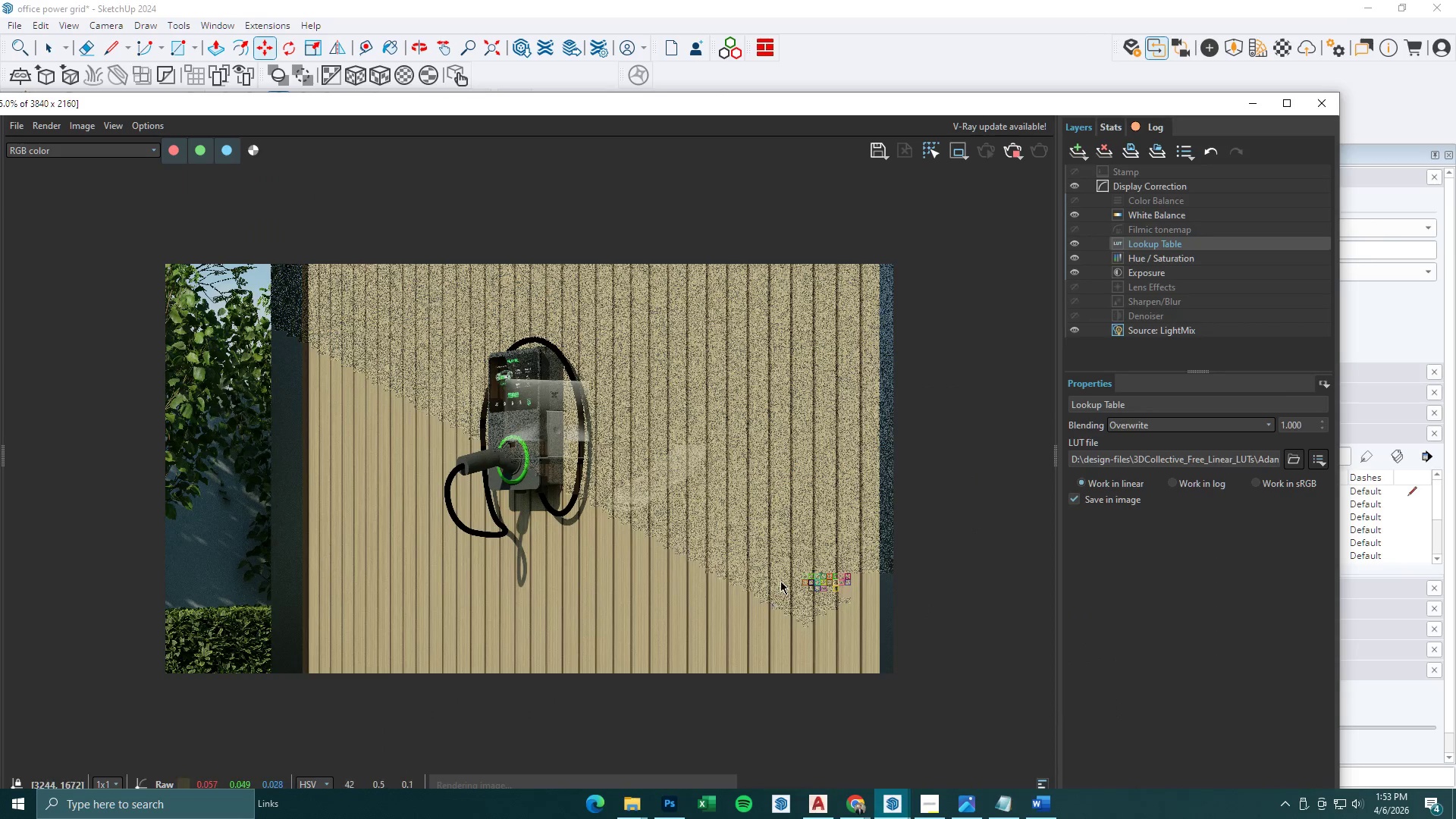 
scroll: coordinate [740, 519], scroll_direction: down, amount: 1.0
 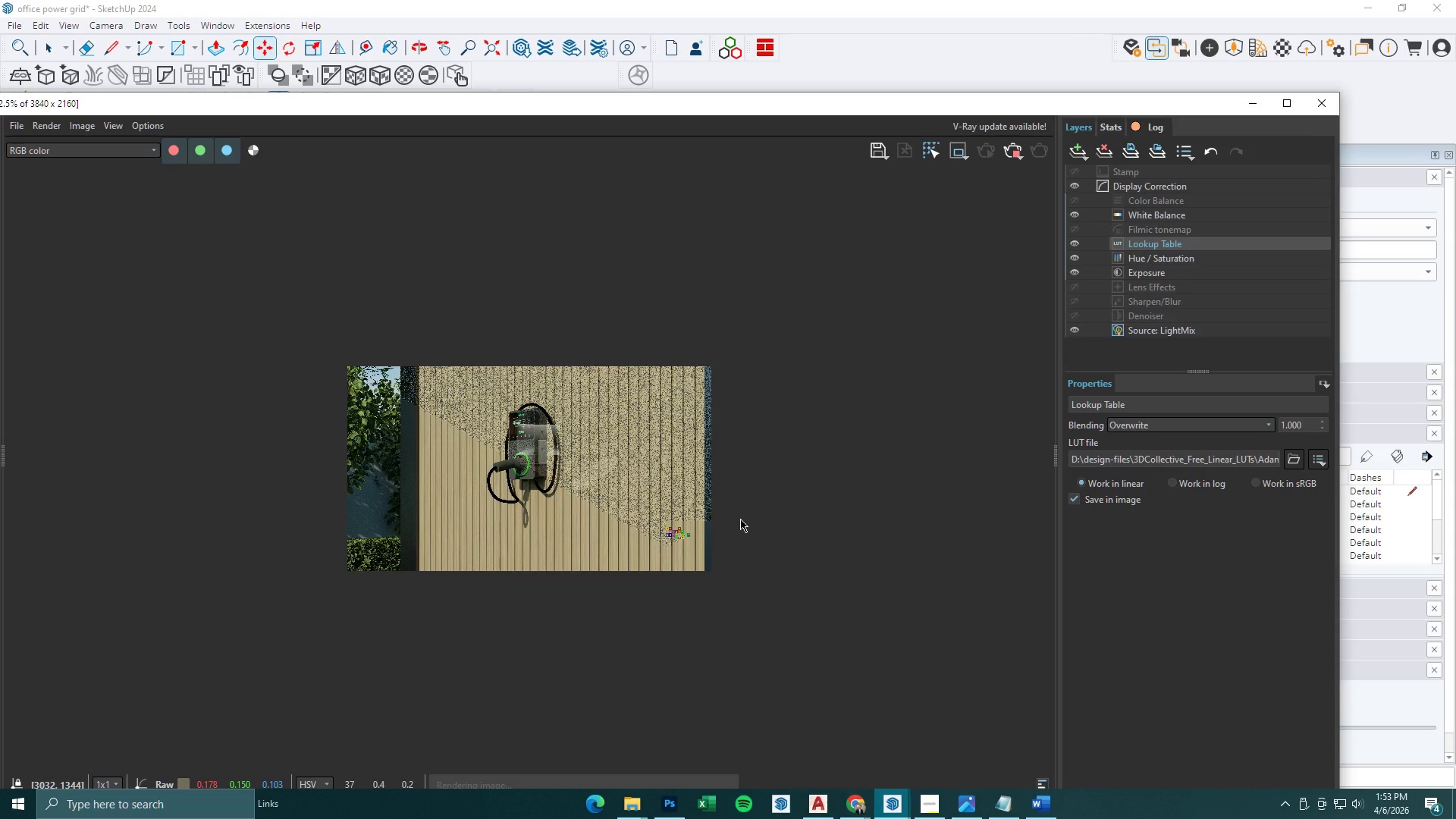 
scroll: coordinate [740, 519], scroll_direction: up, amount: 1.0
 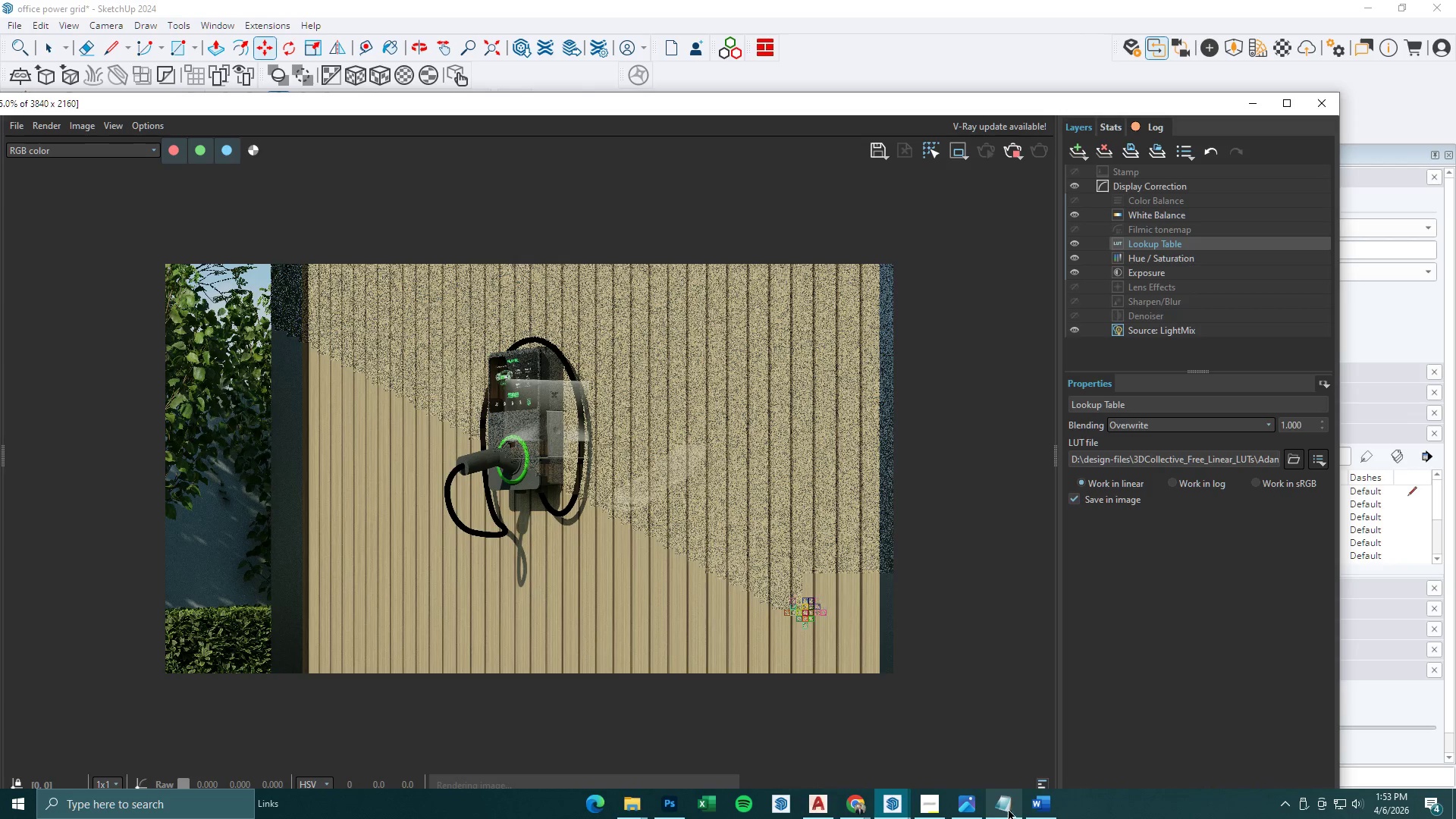 
left_click([929, 796])